 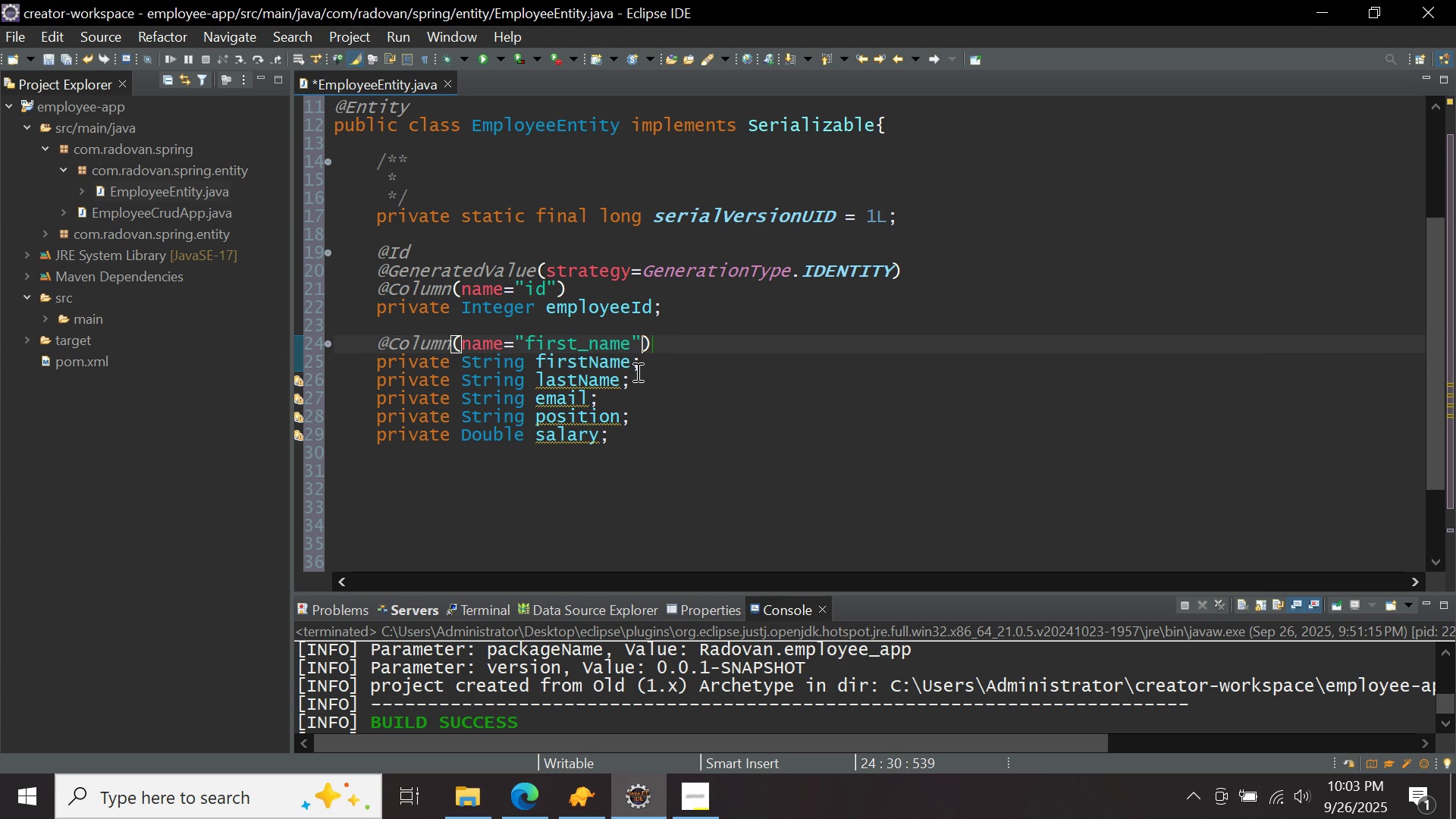 
type(,null)
 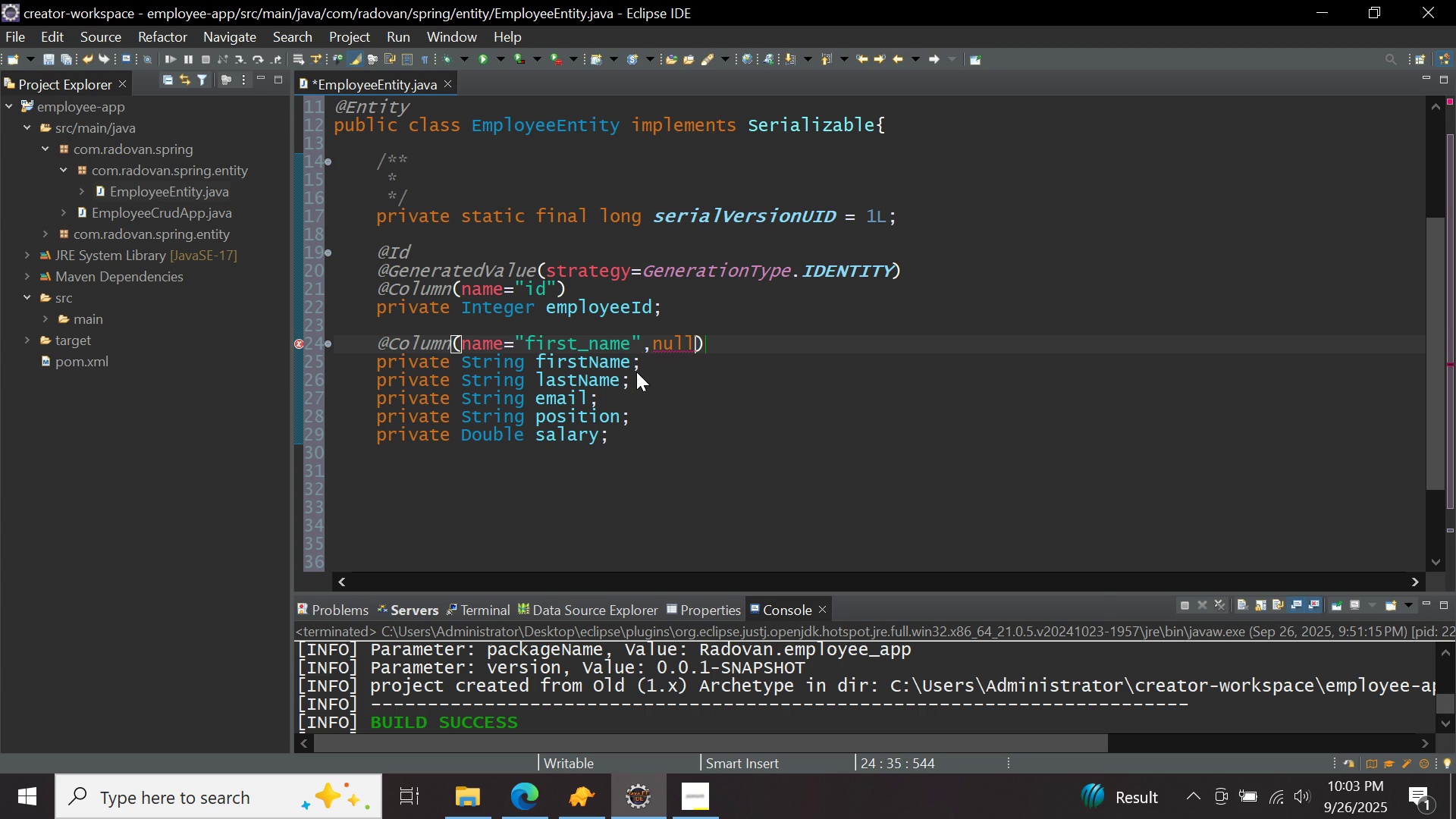 
key(Control+ControlLeft)
 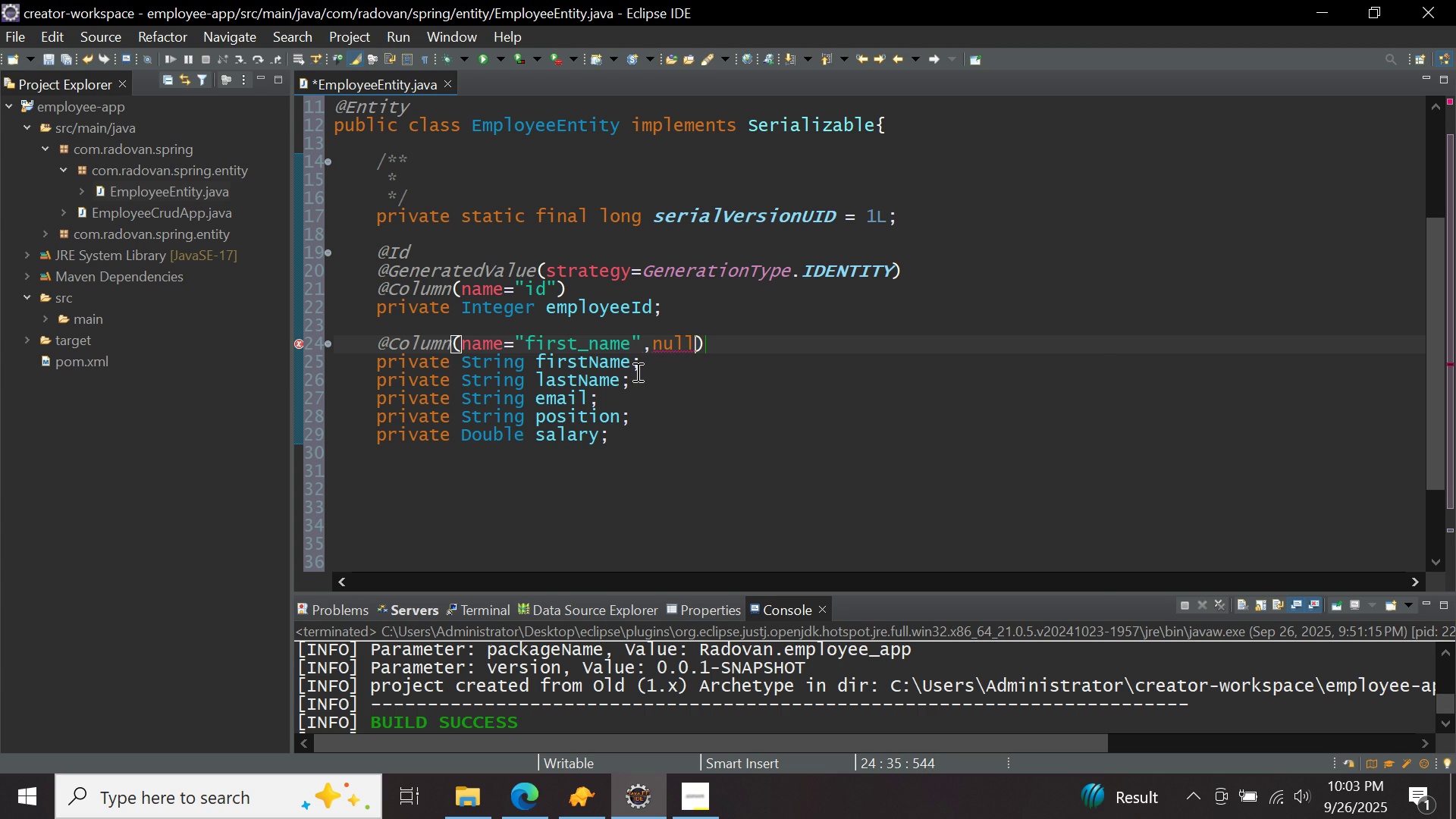 
key(Control+Space)
 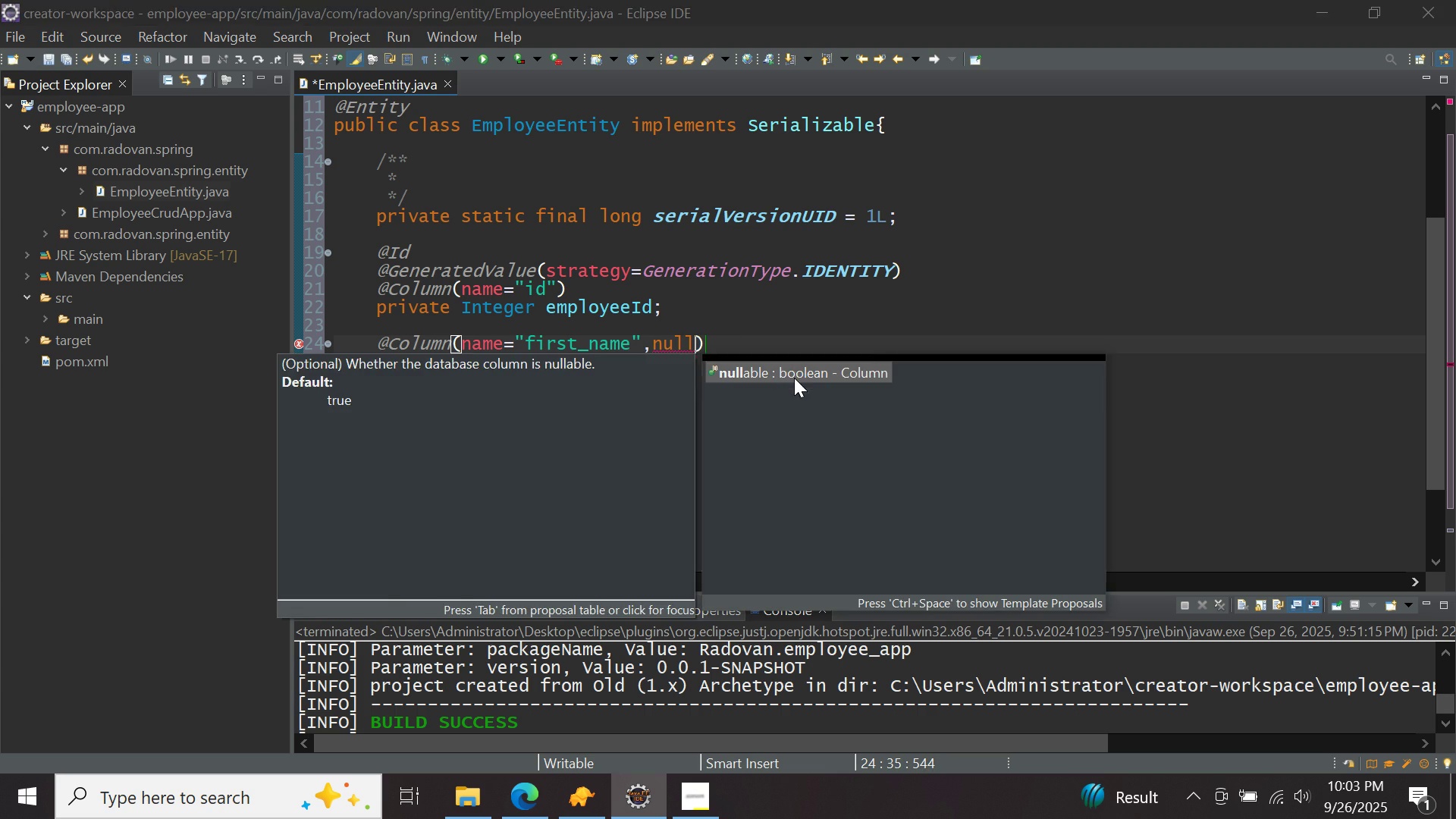 
double_click([794, 378])
 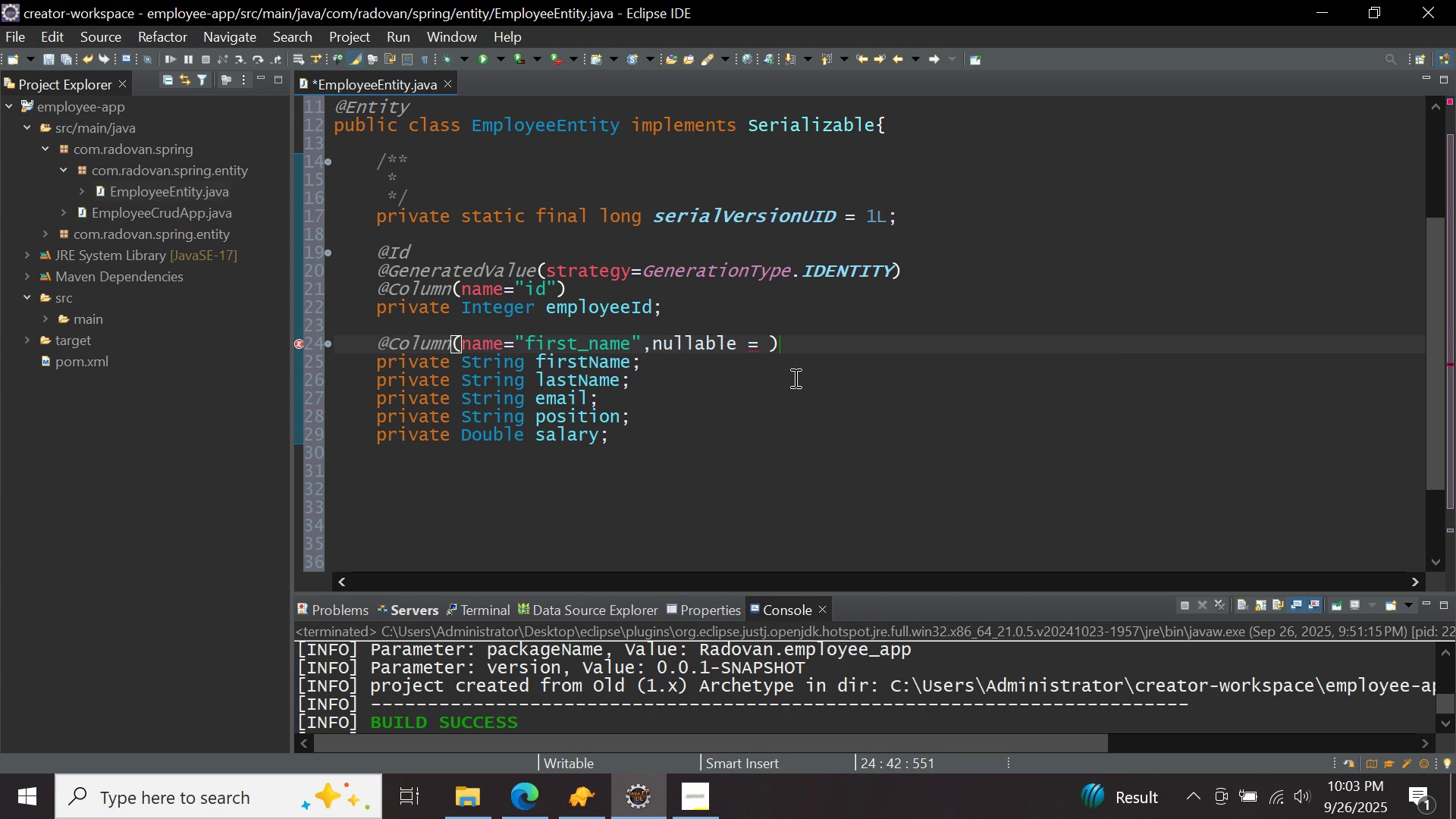 
type(false,len)
 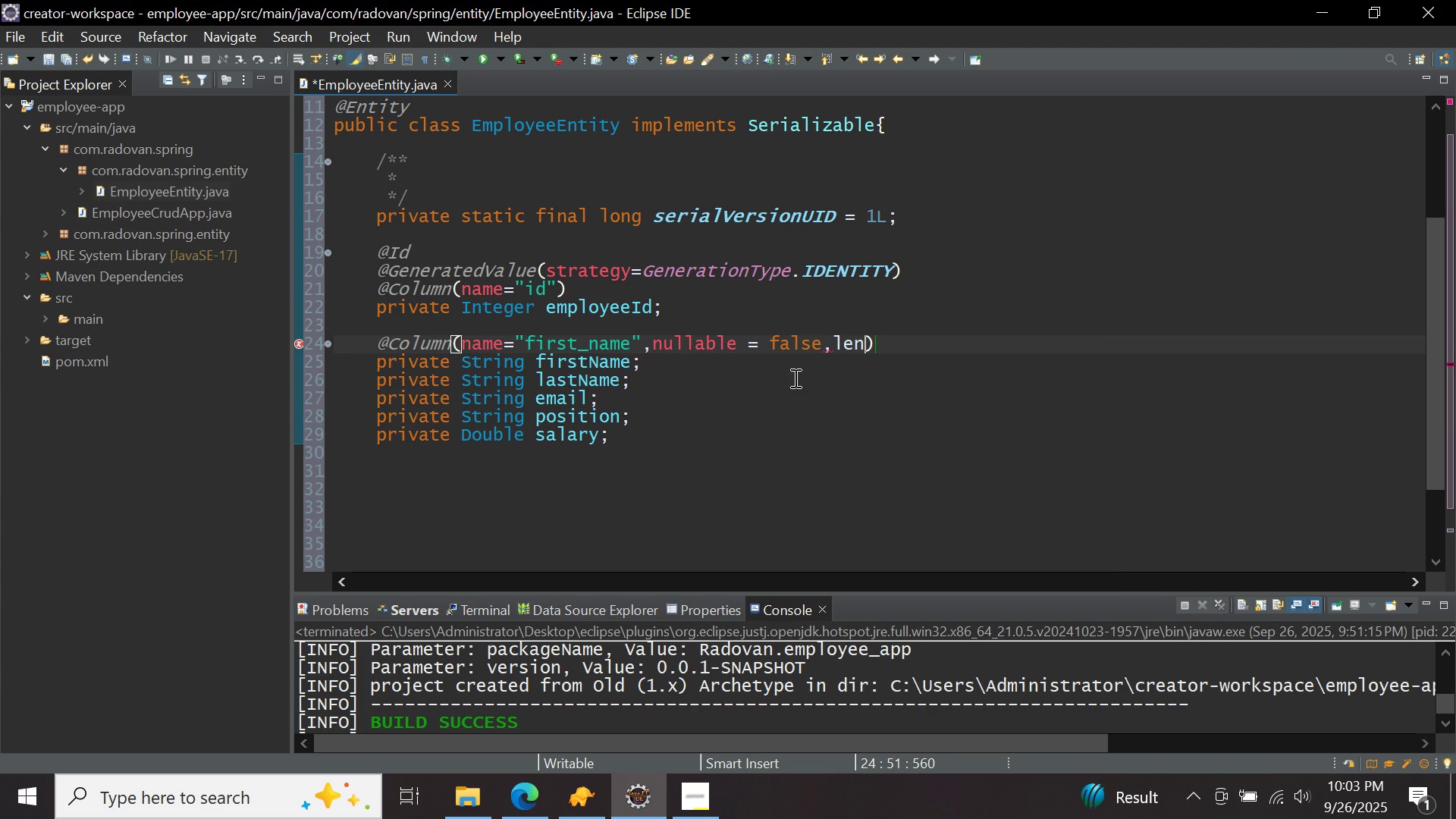 
key(Control+ControlLeft)
 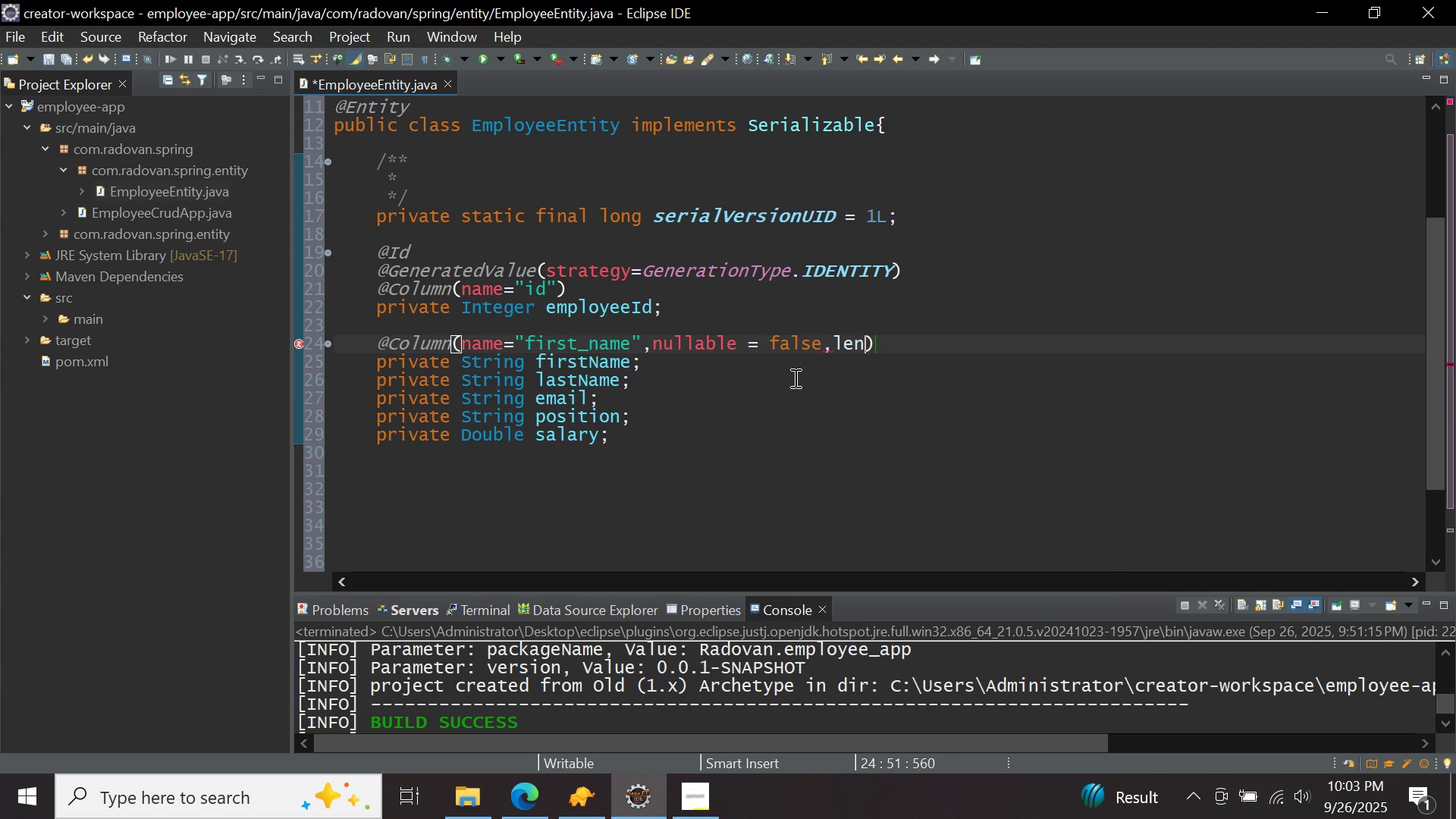 
key(Control+Space)
 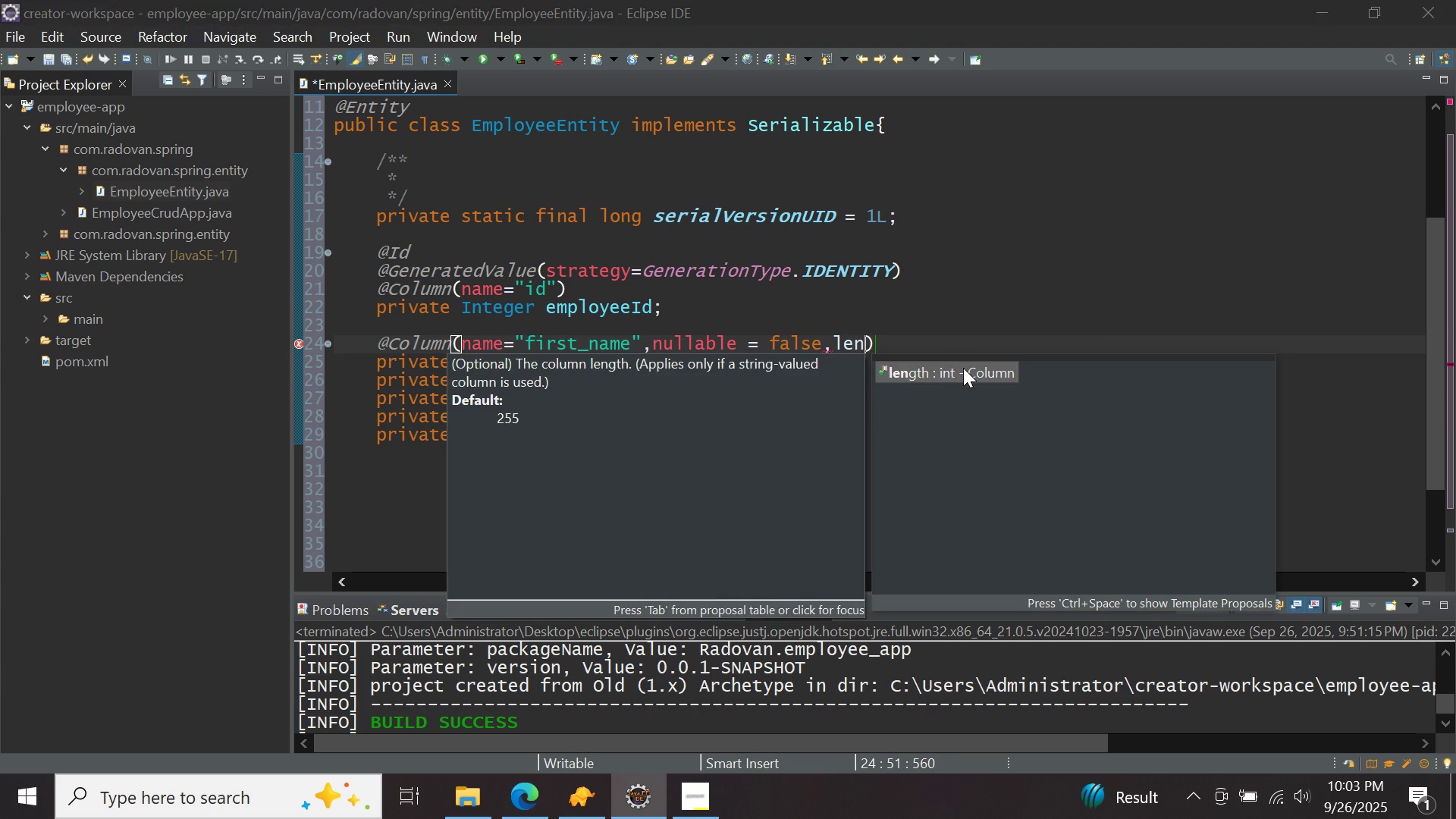 
double_click([963, 368])
 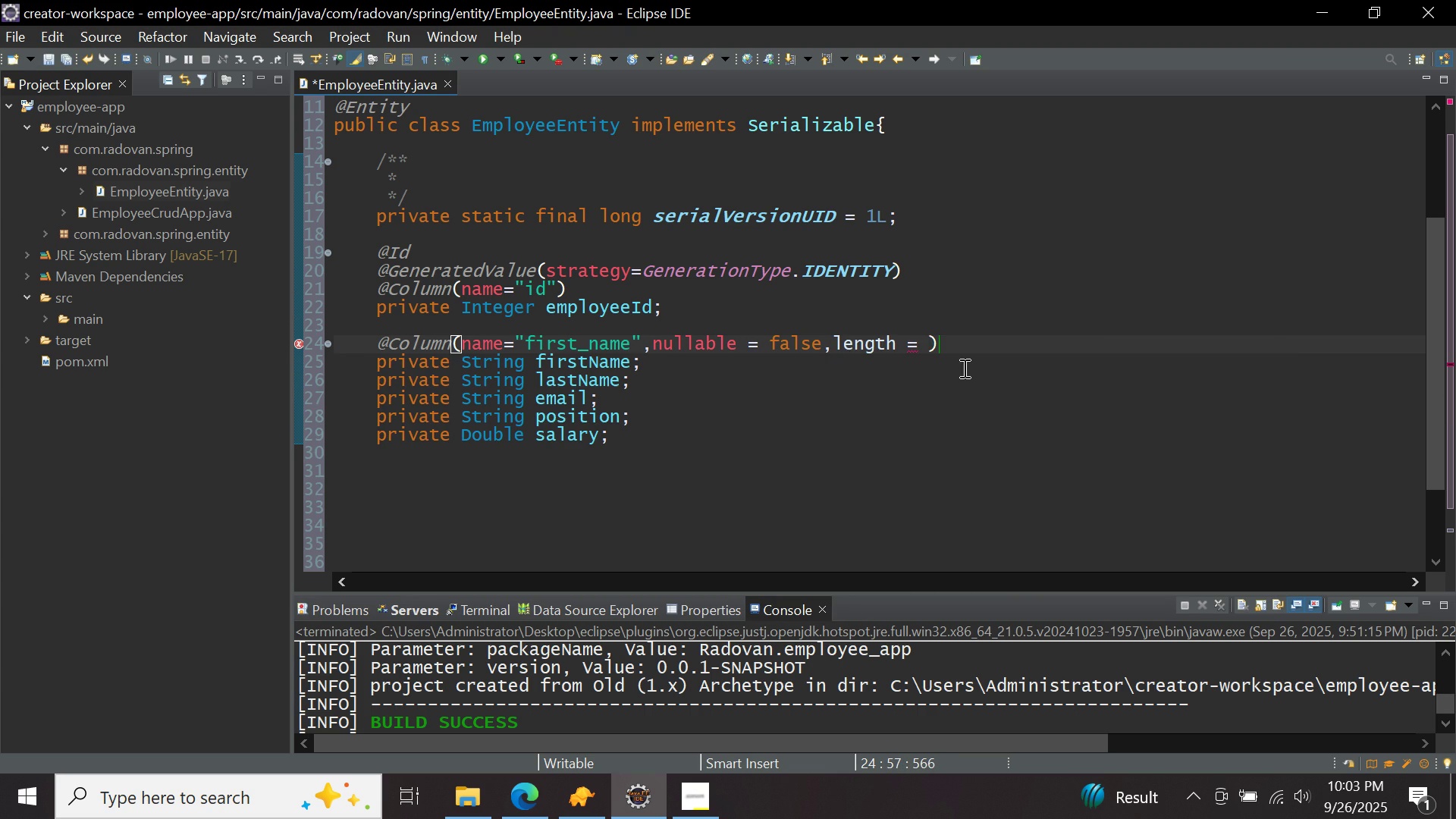 
type(50)